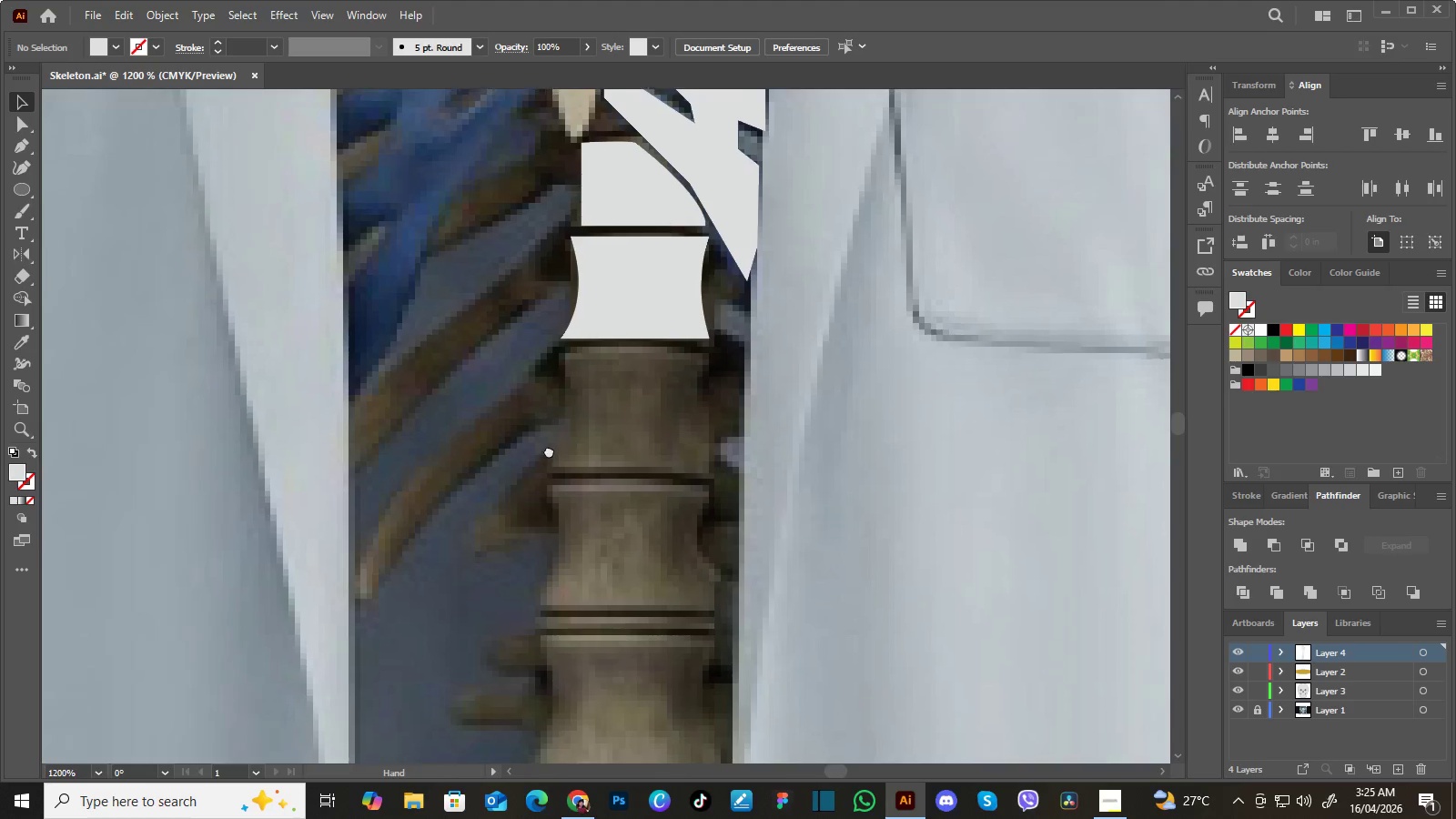 
left_click_drag(start_coordinate=[546, 460], to_coordinate=[549, 449])
 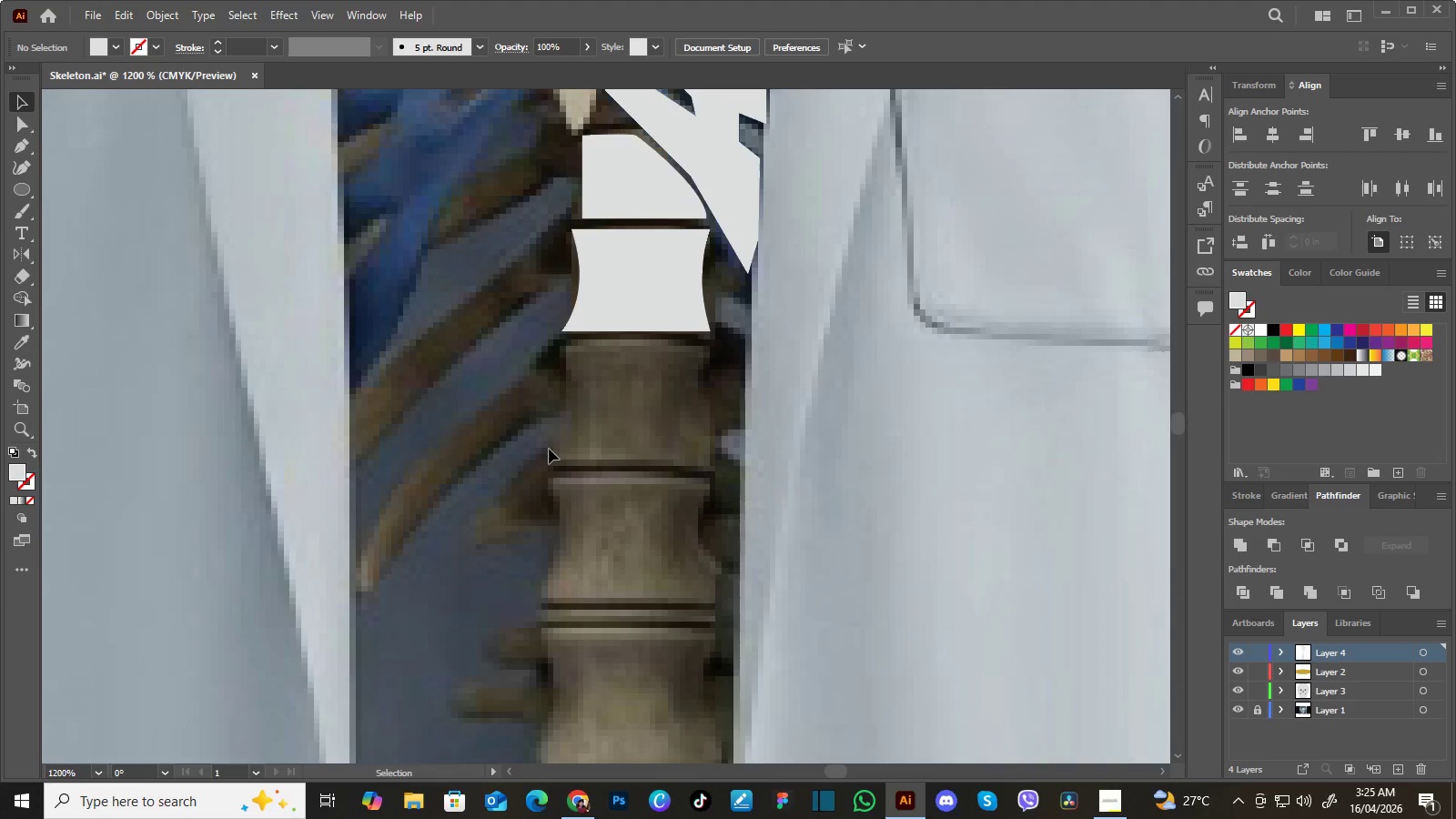 
key(P)
 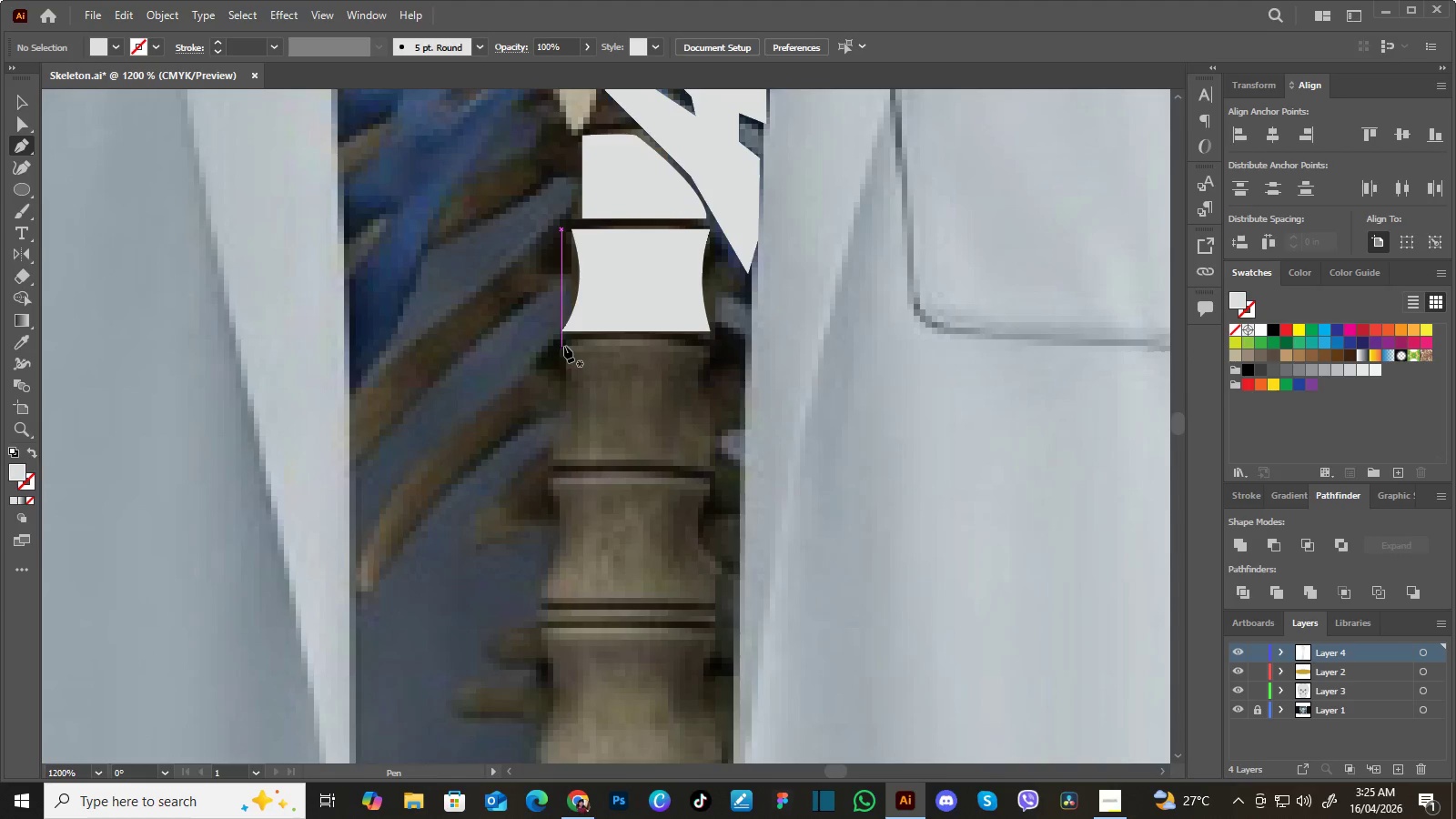 
left_click([565, 343])
 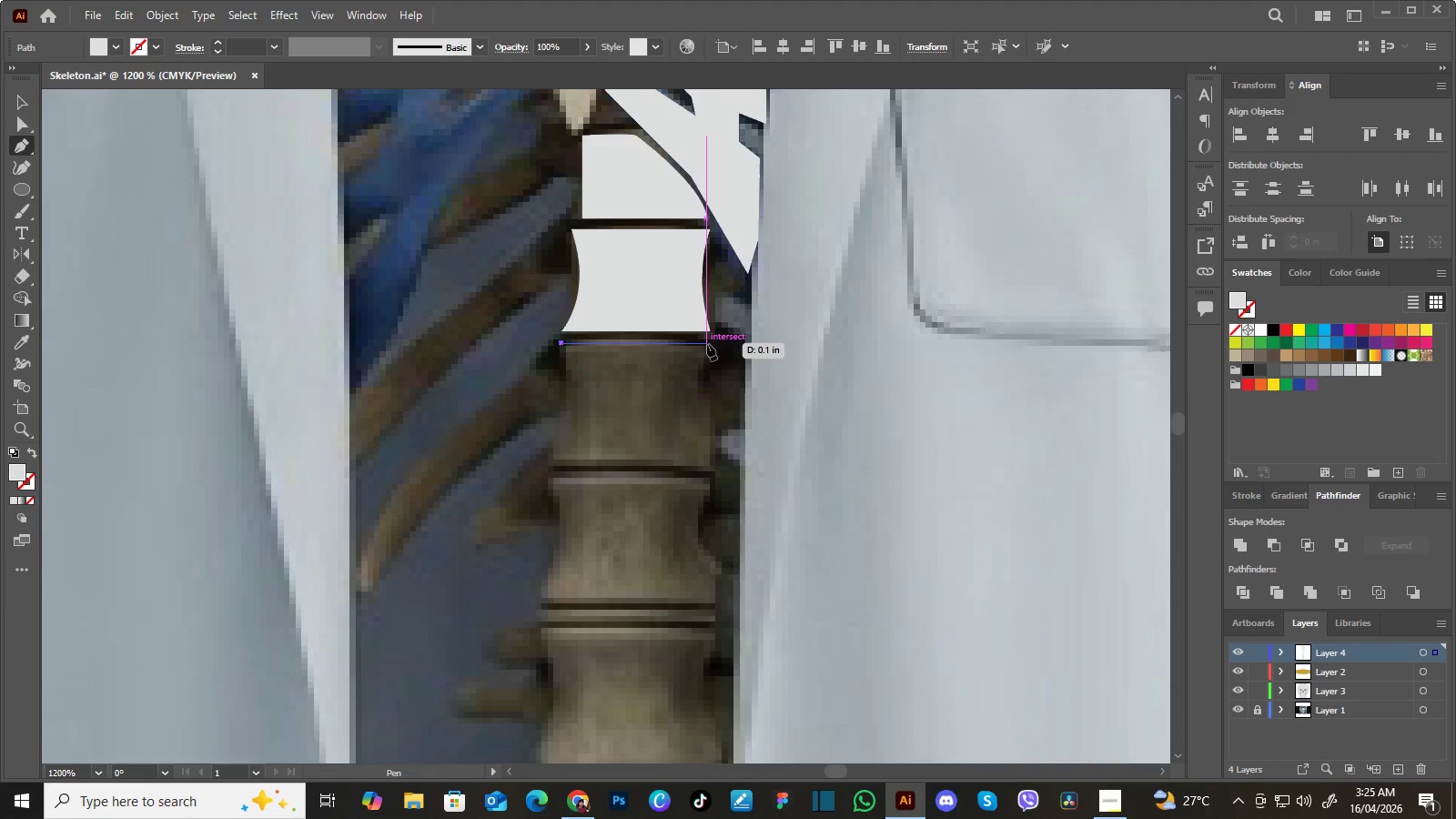 
left_click([709, 344])
 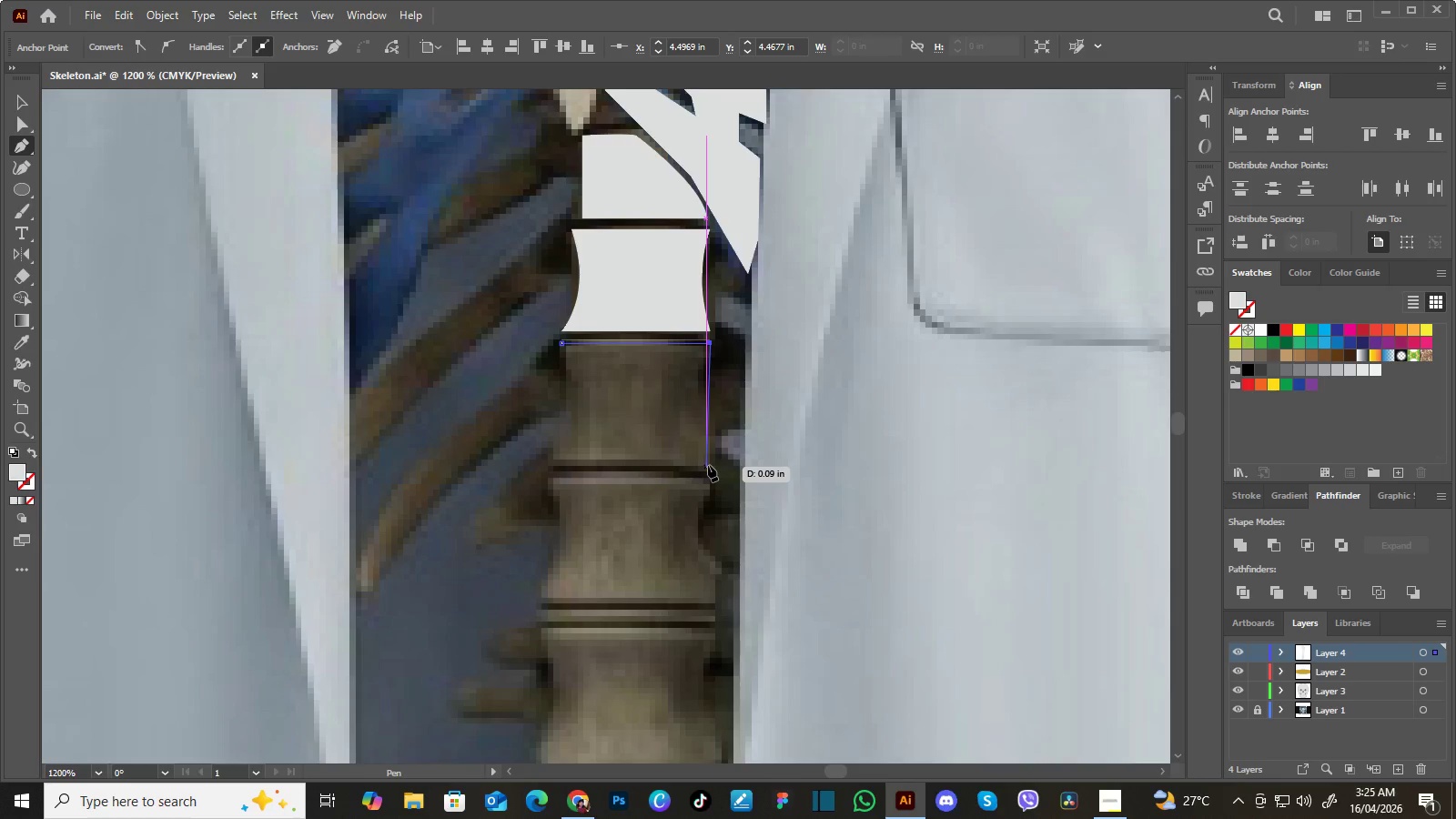 
left_click_drag(start_coordinate=[708, 464], to_coordinate=[722, 524])
 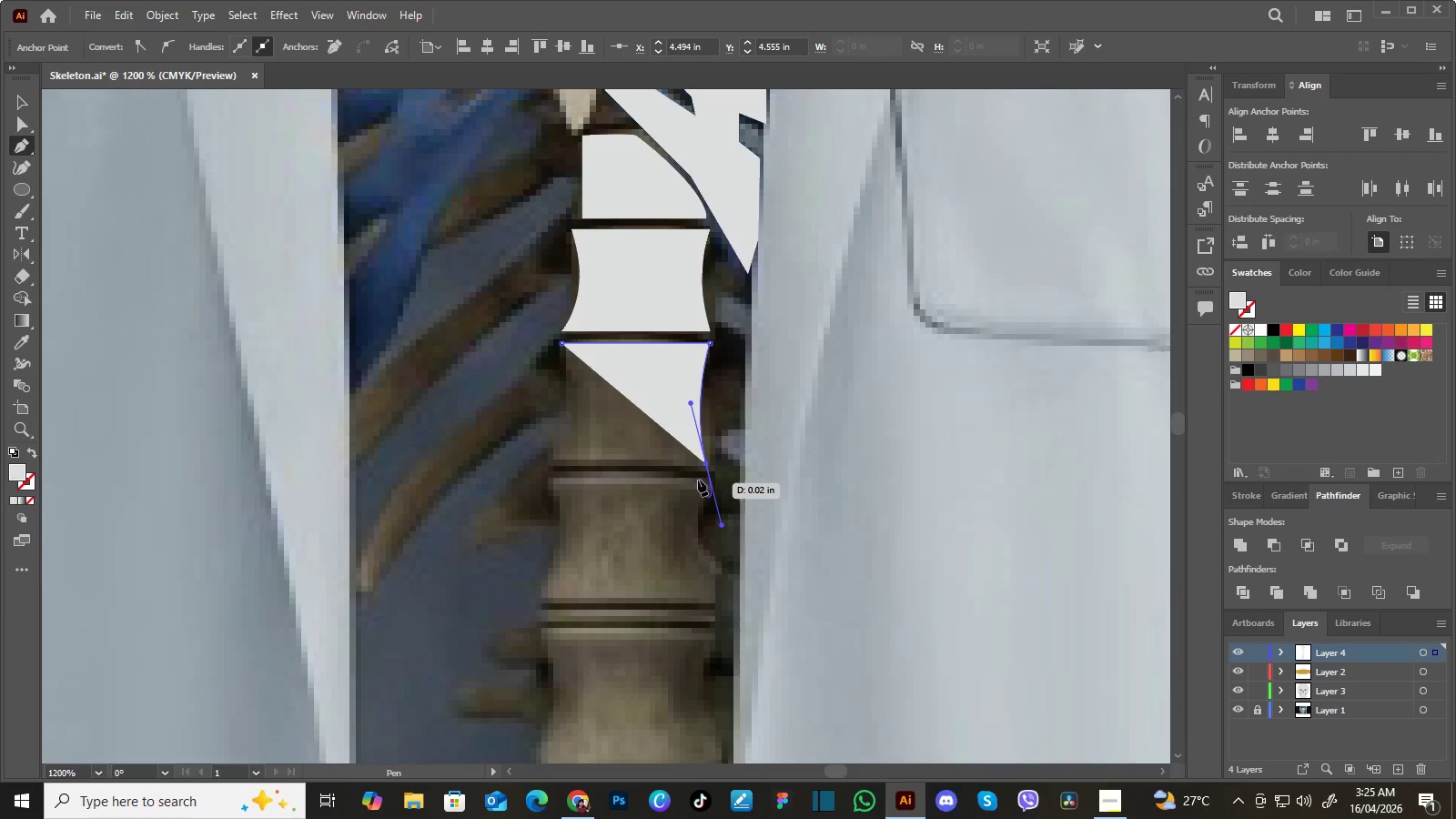 
hold_key(key=AltLeft, duration=0.78)
left_click([706, 467])
 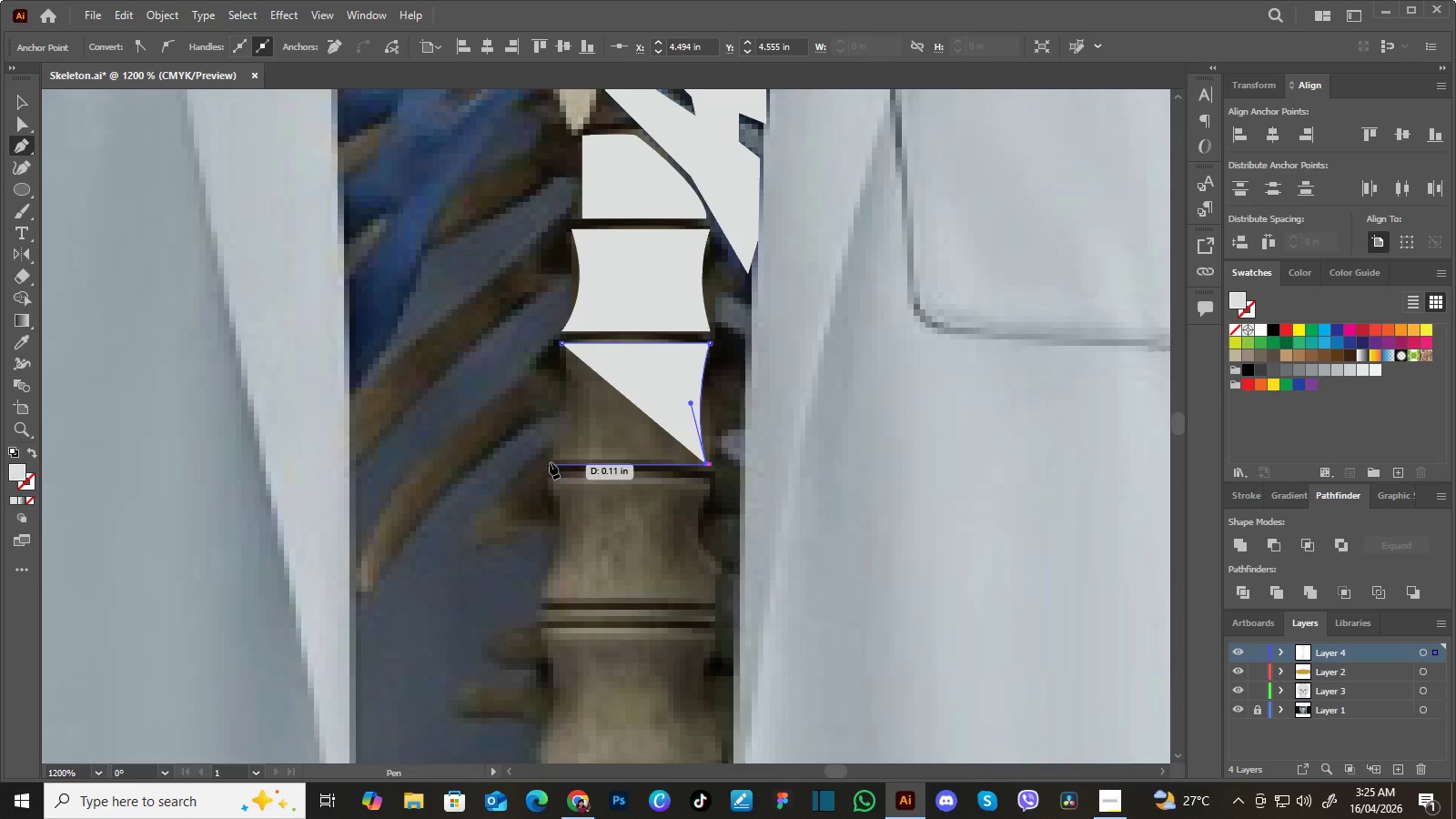 
left_click([549, 462])
 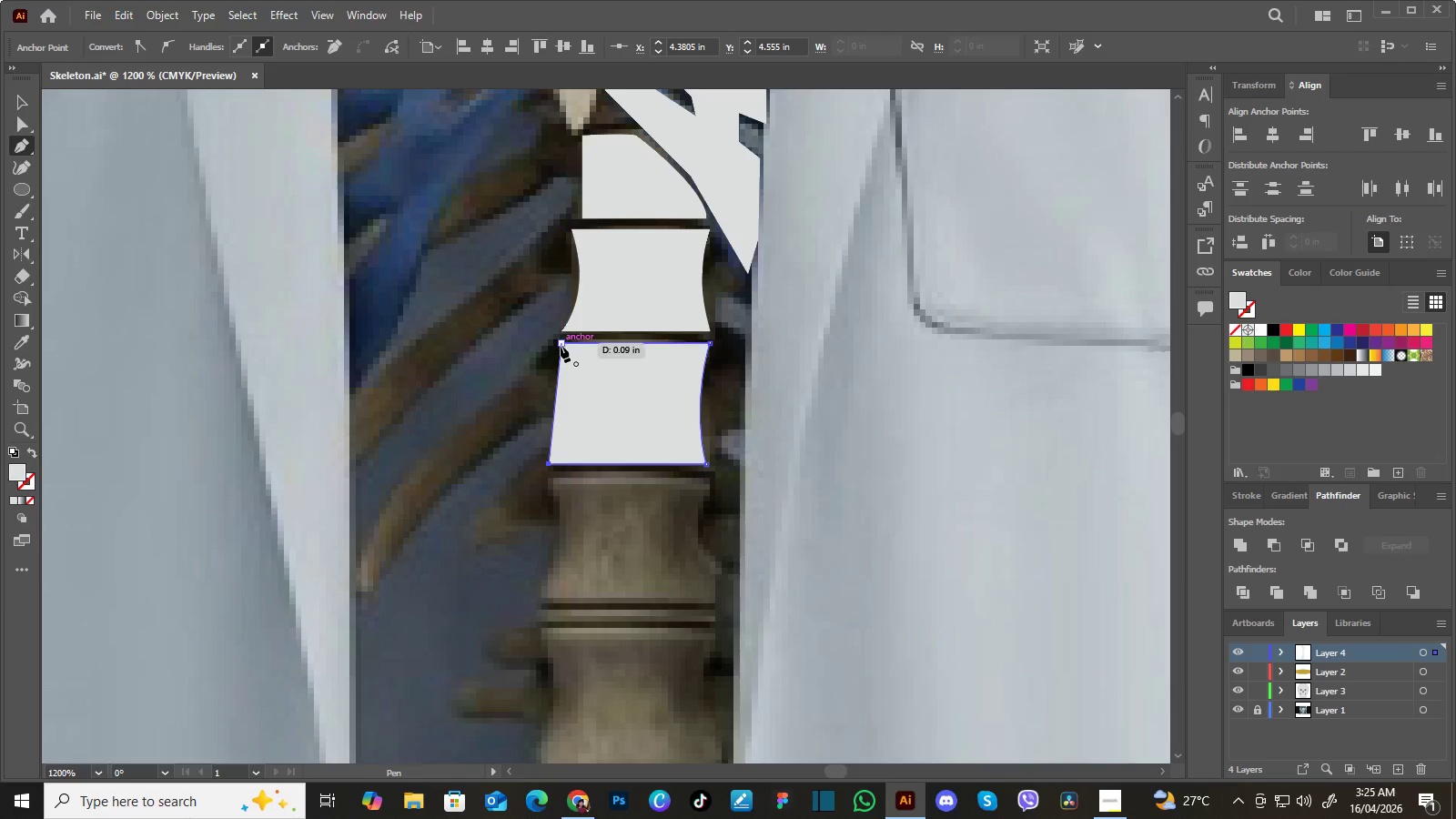 
left_click_drag(start_coordinate=[561, 344], to_coordinate=[541, 258])
 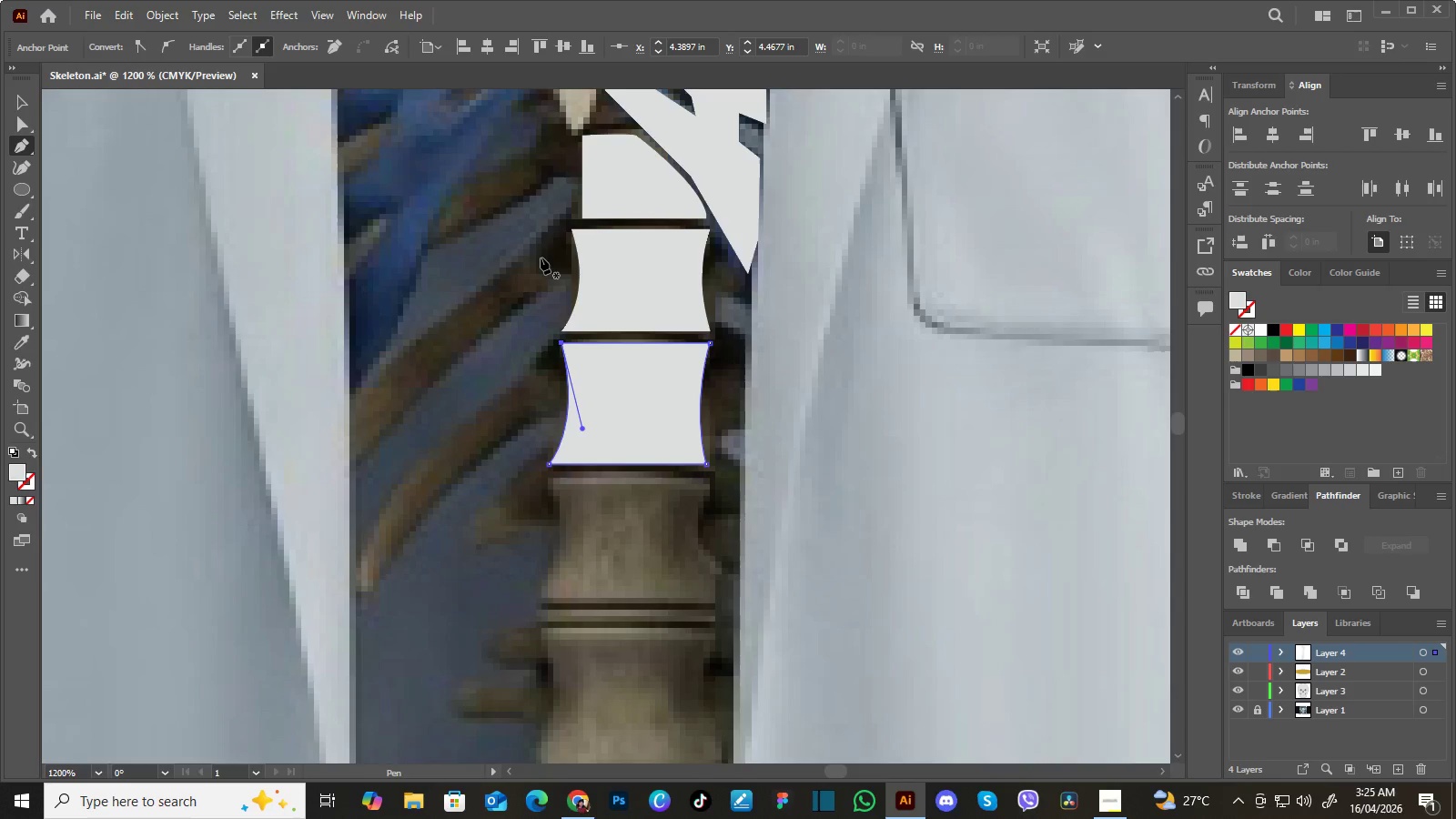 
key(Enter)
 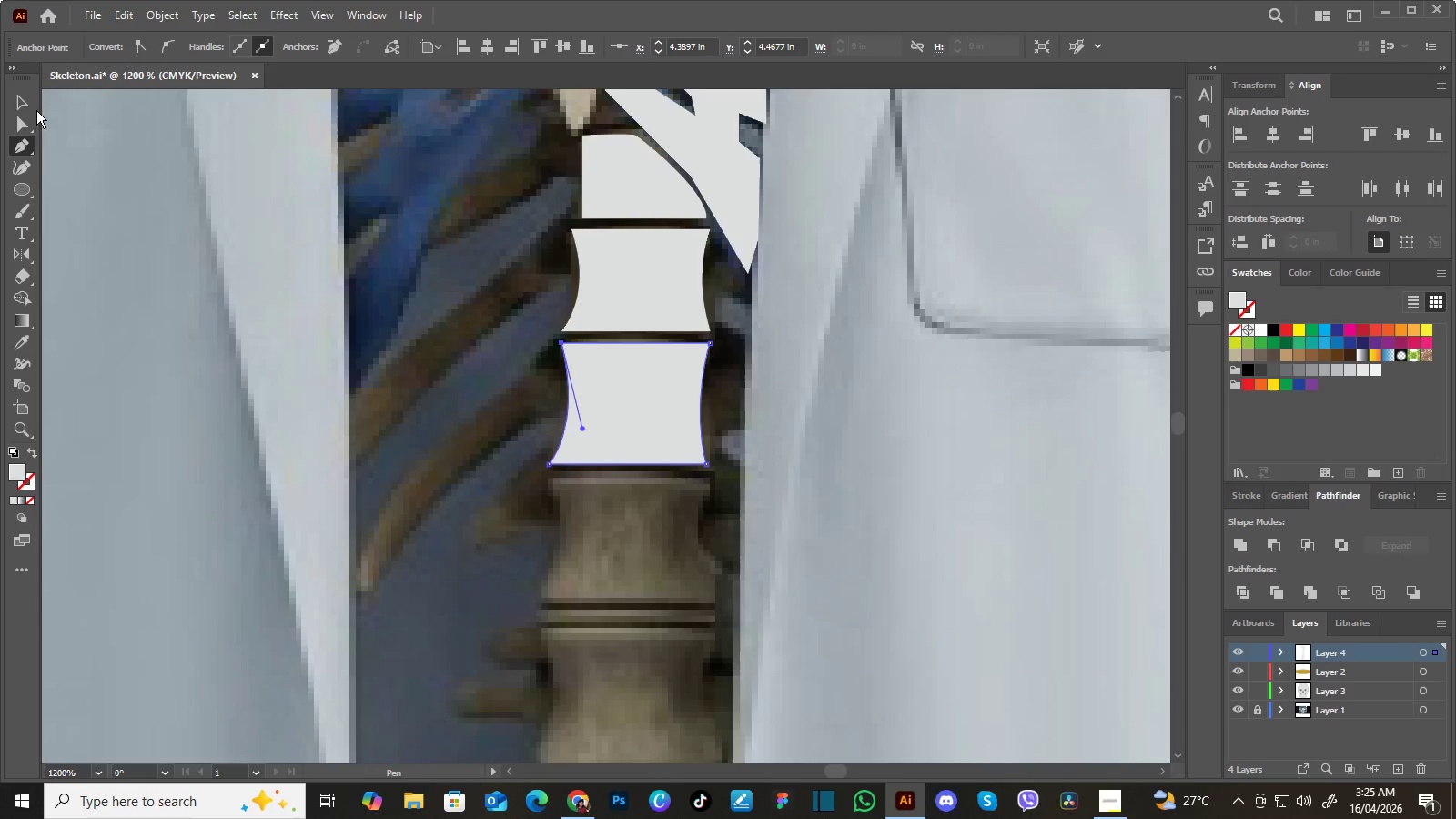 
left_click([22, 99])
 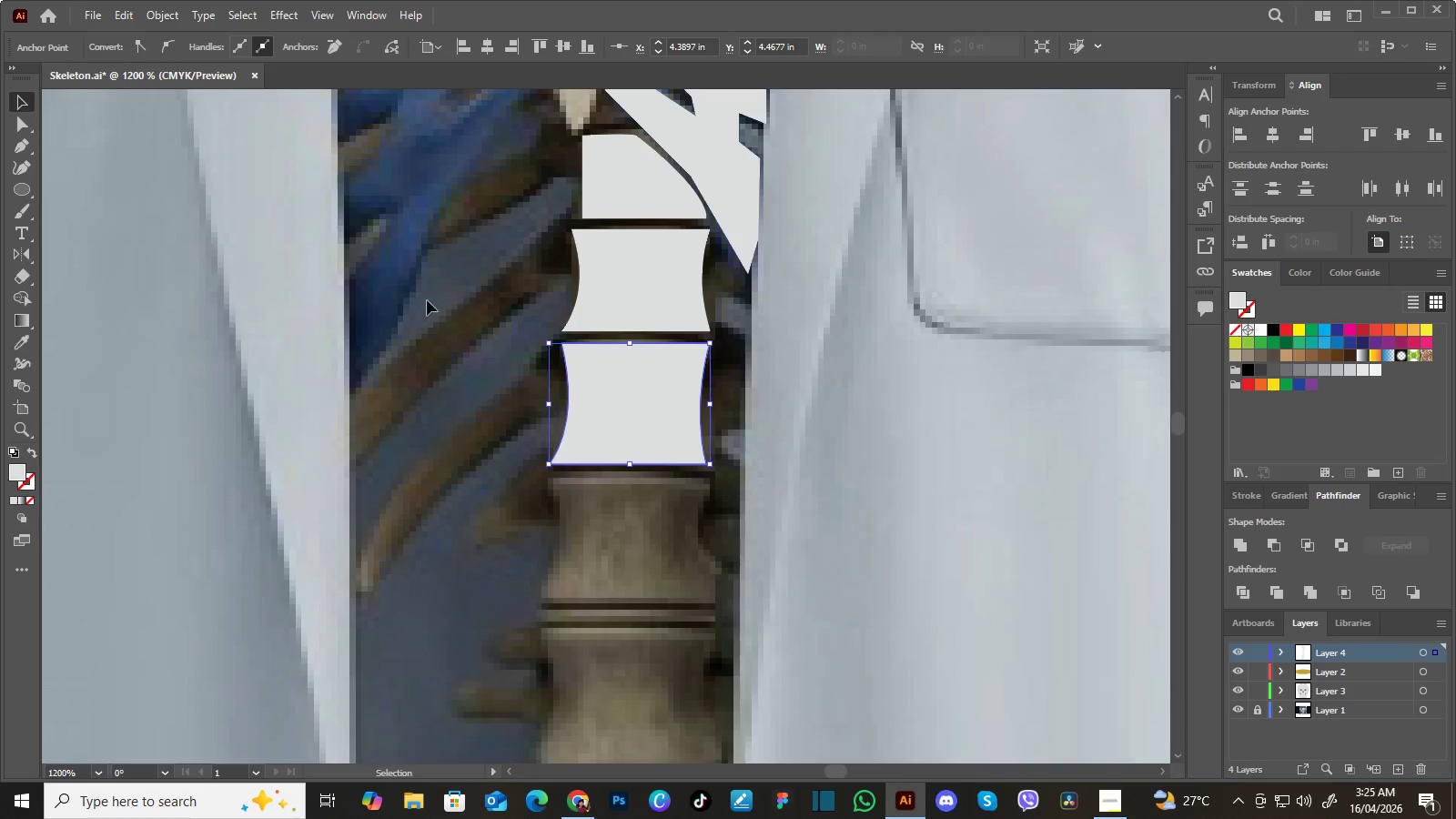 
left_click([492, 315])
 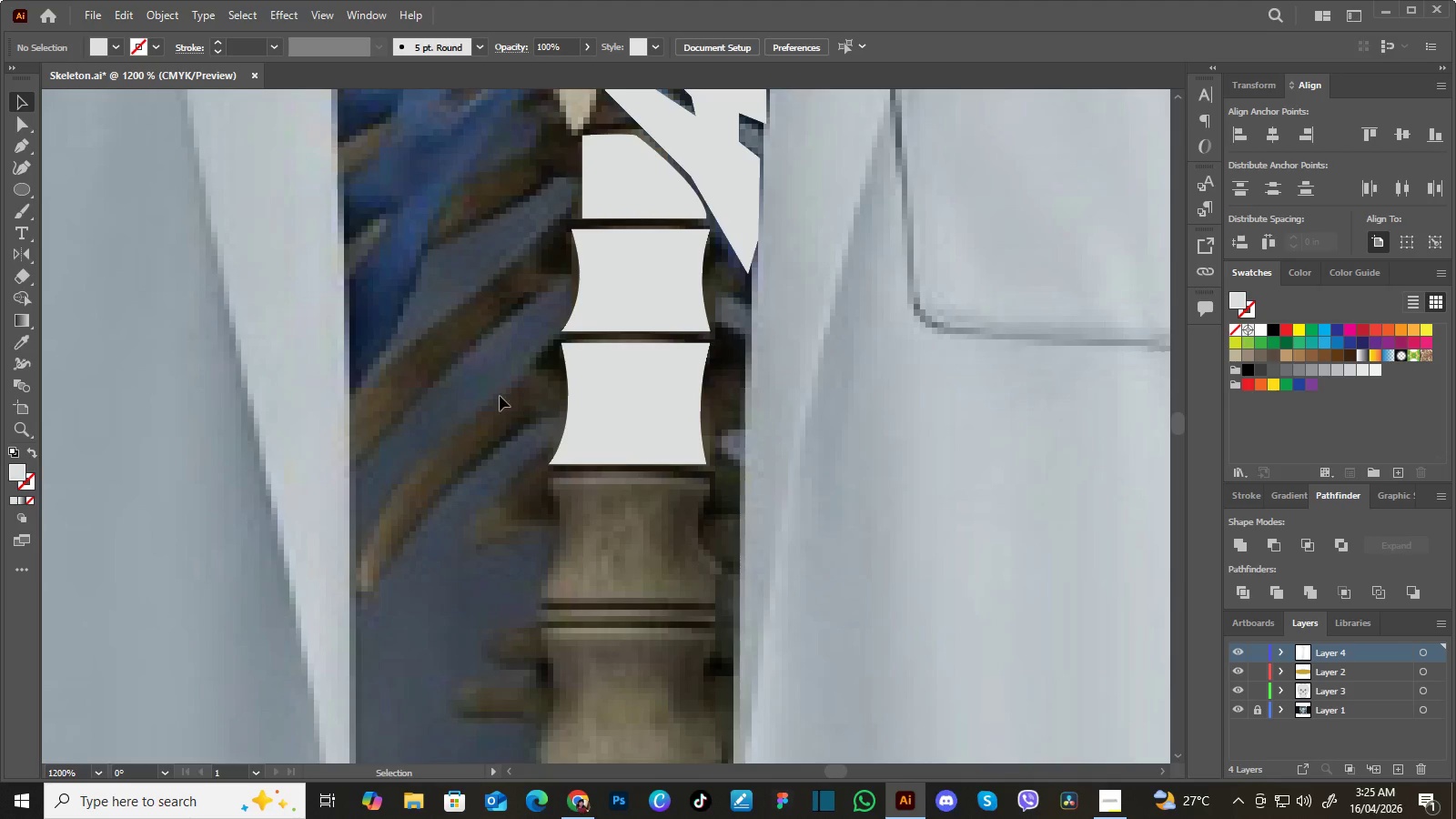 
hold_key(key=Space, duration=1.47)
 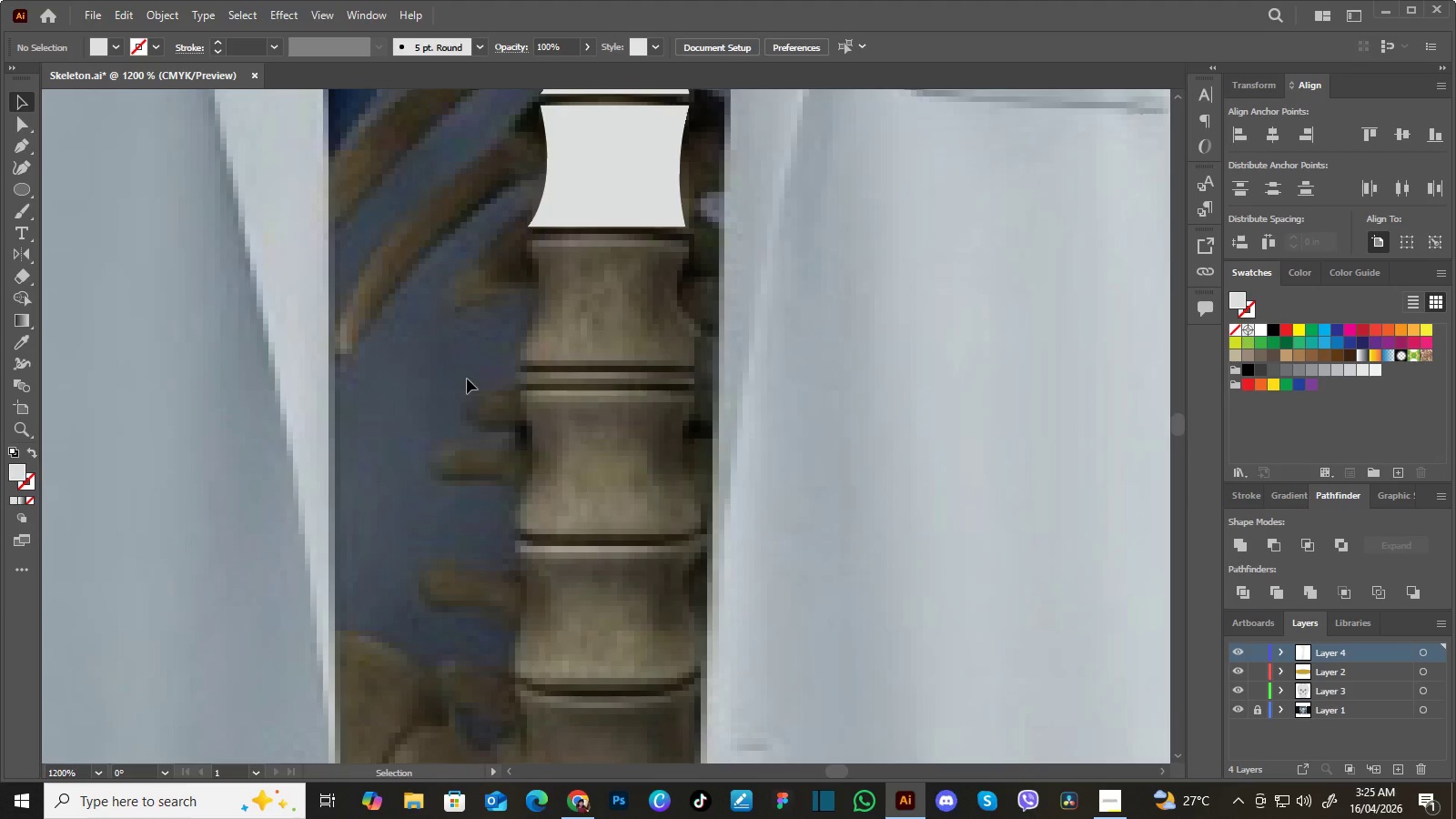 
left_click_drag(start_coordinate=[506, 486], to_coordinate=[500, 356])
 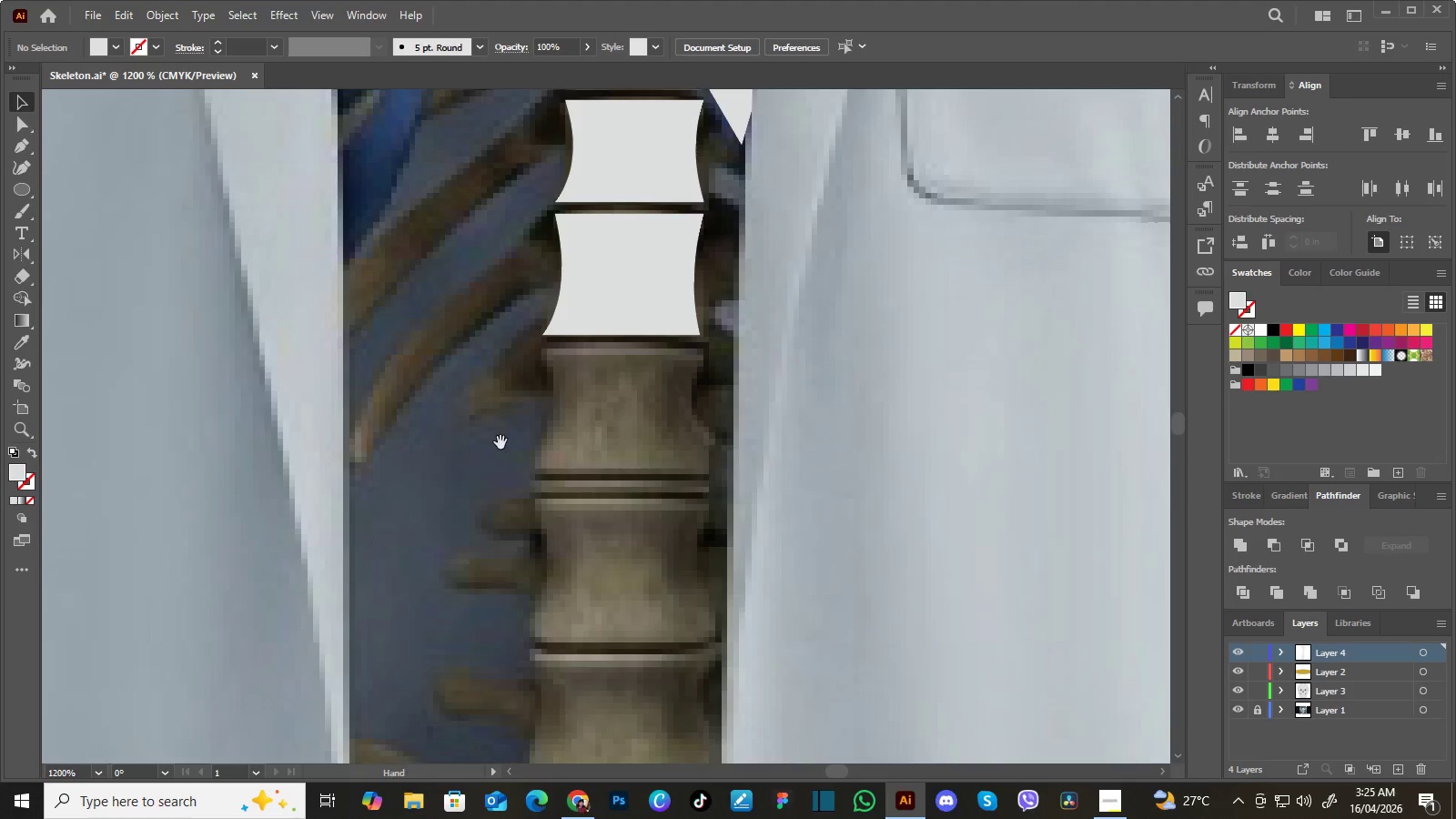 
left_click_drag(start_coordinate=[500, 442], to_coordinate=[498, 387])
 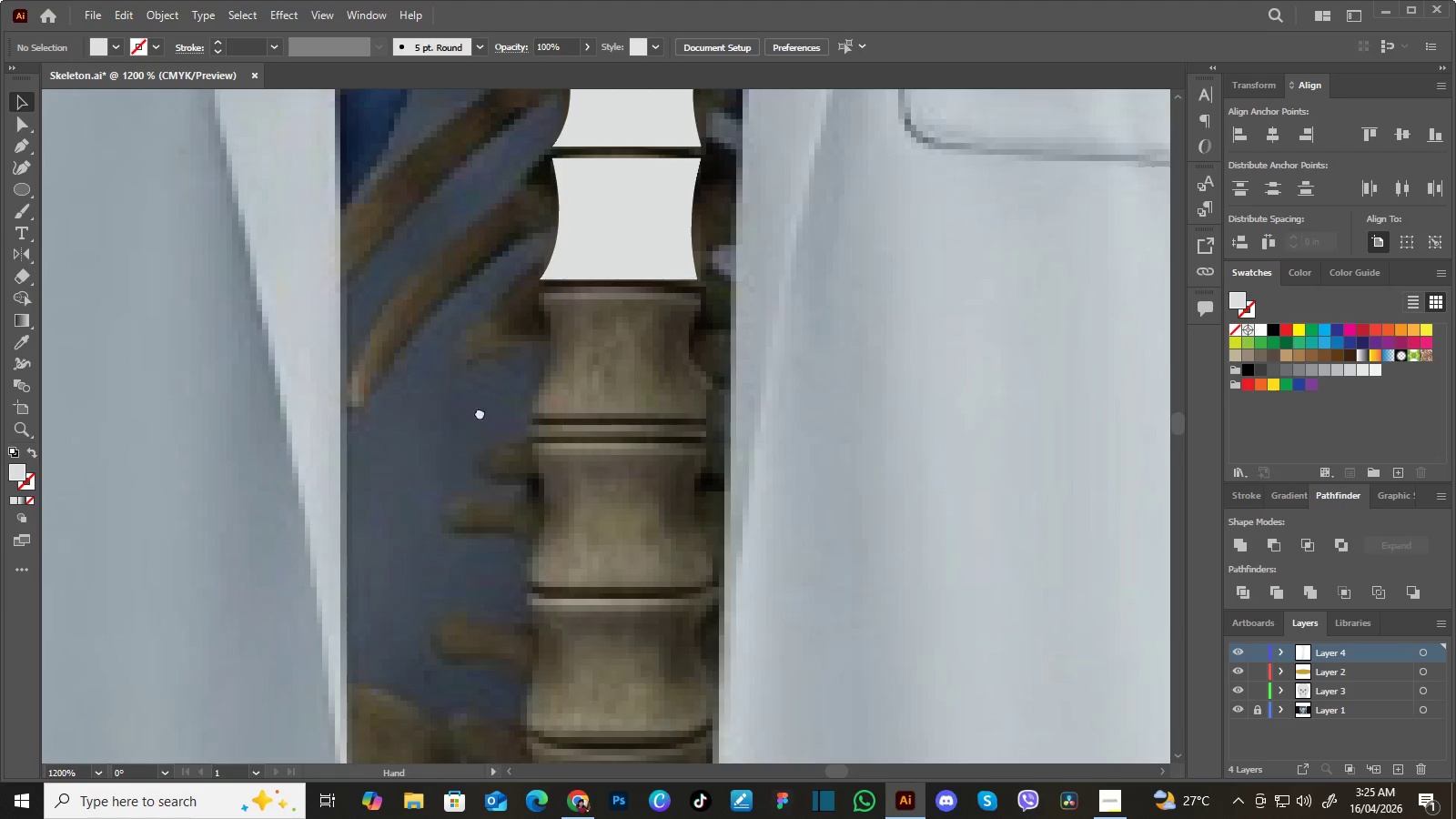 
left_click_drag(start_coordinate=[479, 431], to_coordinate=[467, 379])
 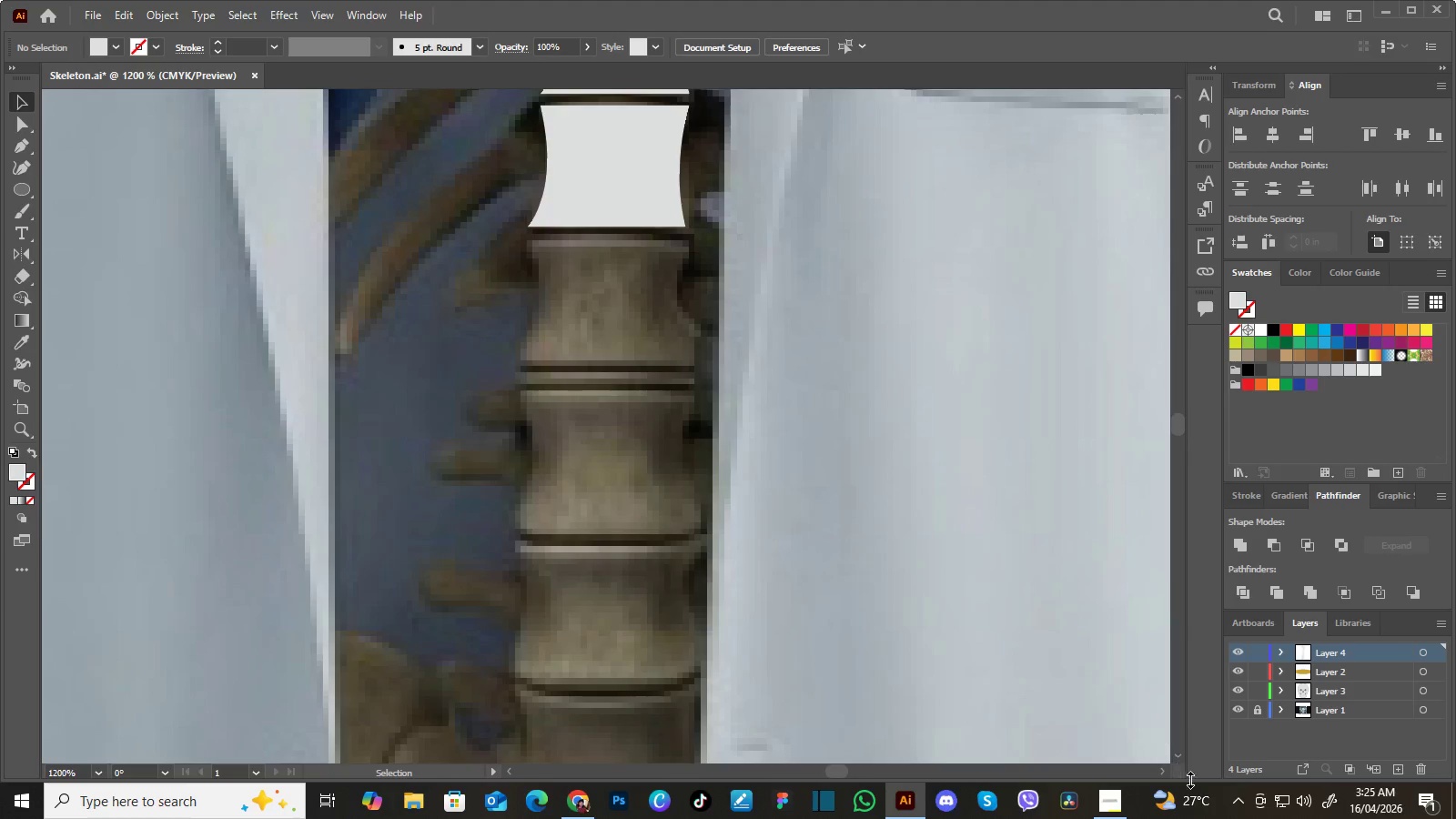 
left_click([1103, 804])